 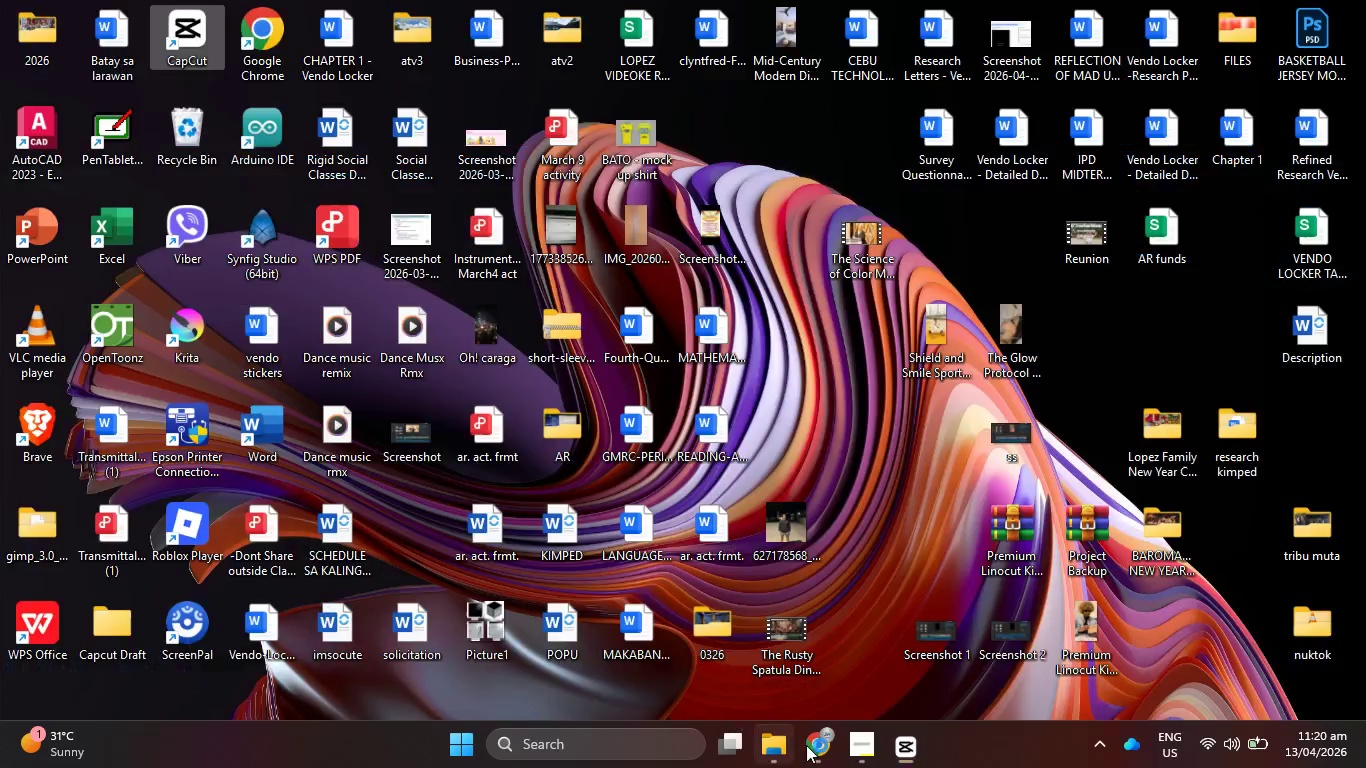 
left_click([783, 748])
 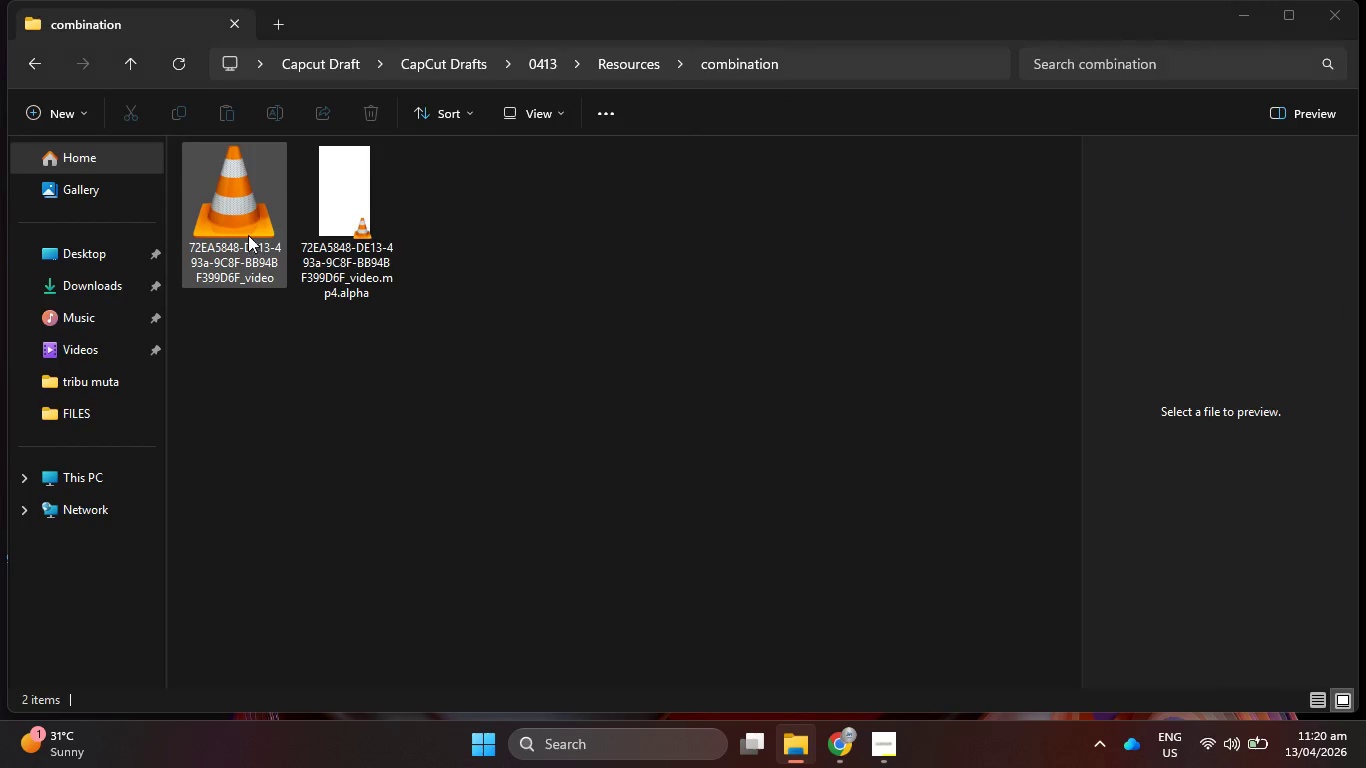 
left_click_drag(start_coordinate=[248, 235], to_coordinate=[390, 511])
 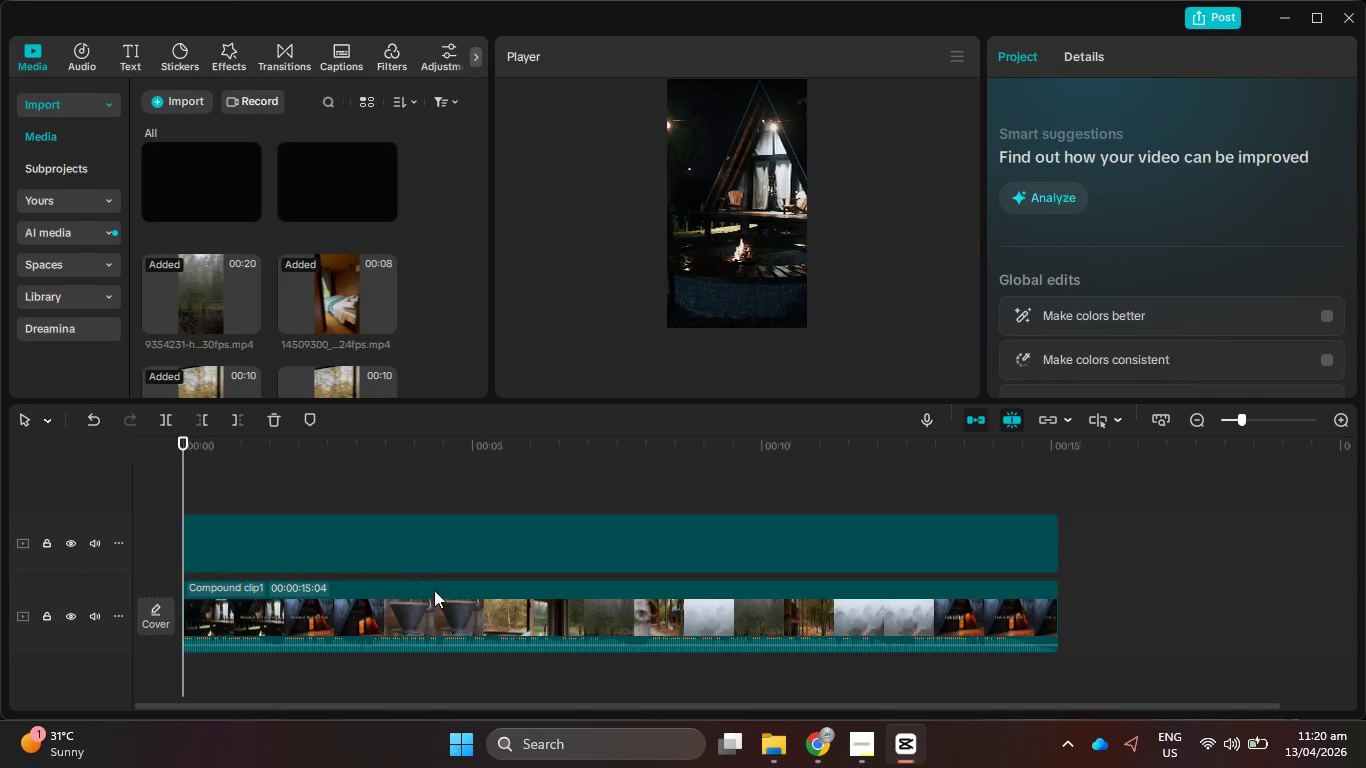 
left_click([436, 593])
 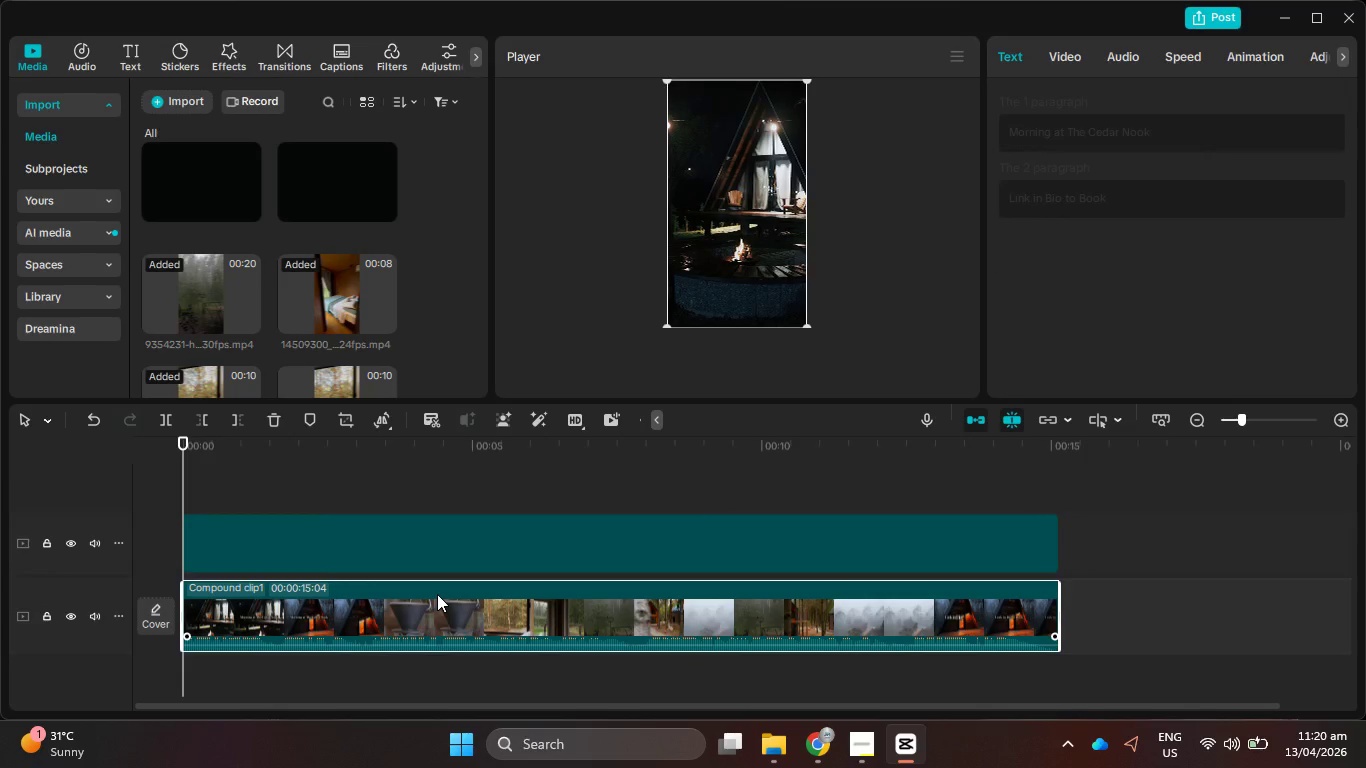 
key(Delete)
 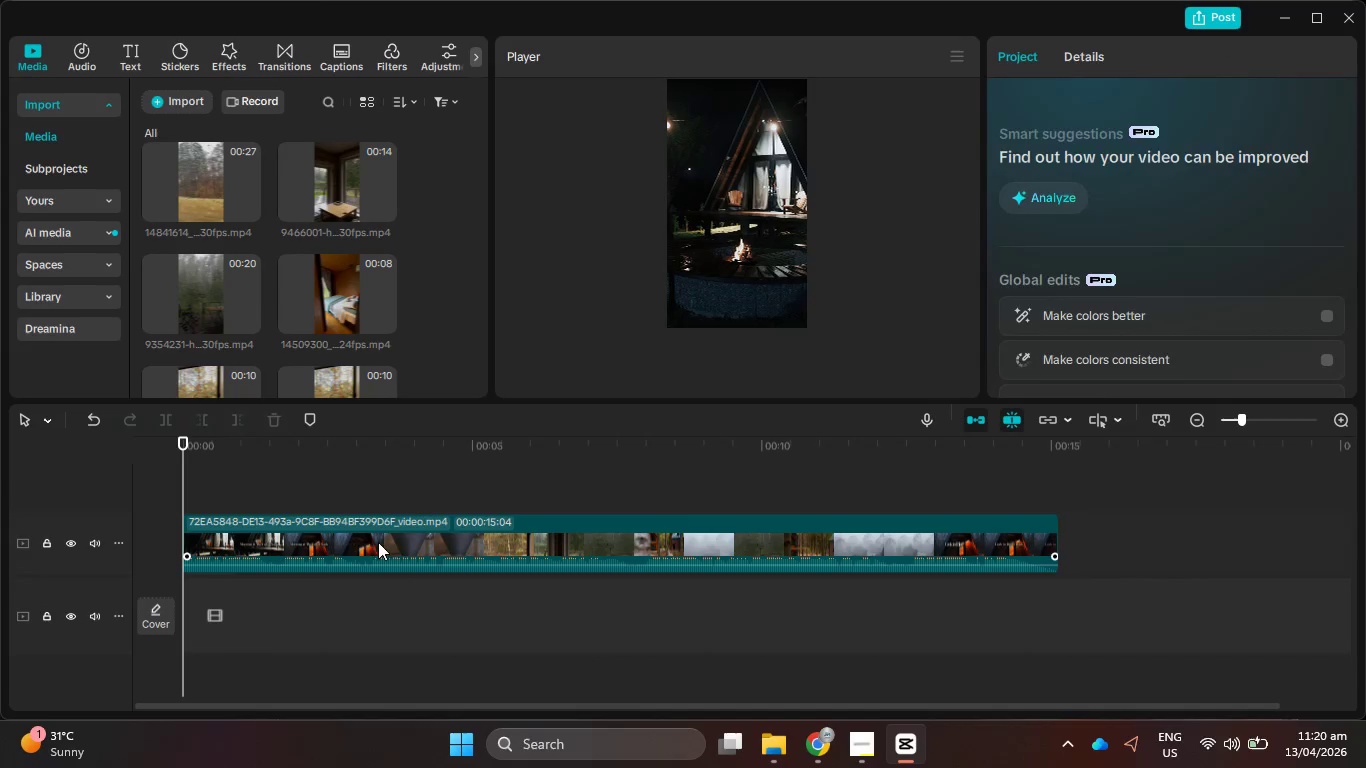 
left_click_drag(start_coordinate=[378, 542], to_coordinate=[375, 601])
 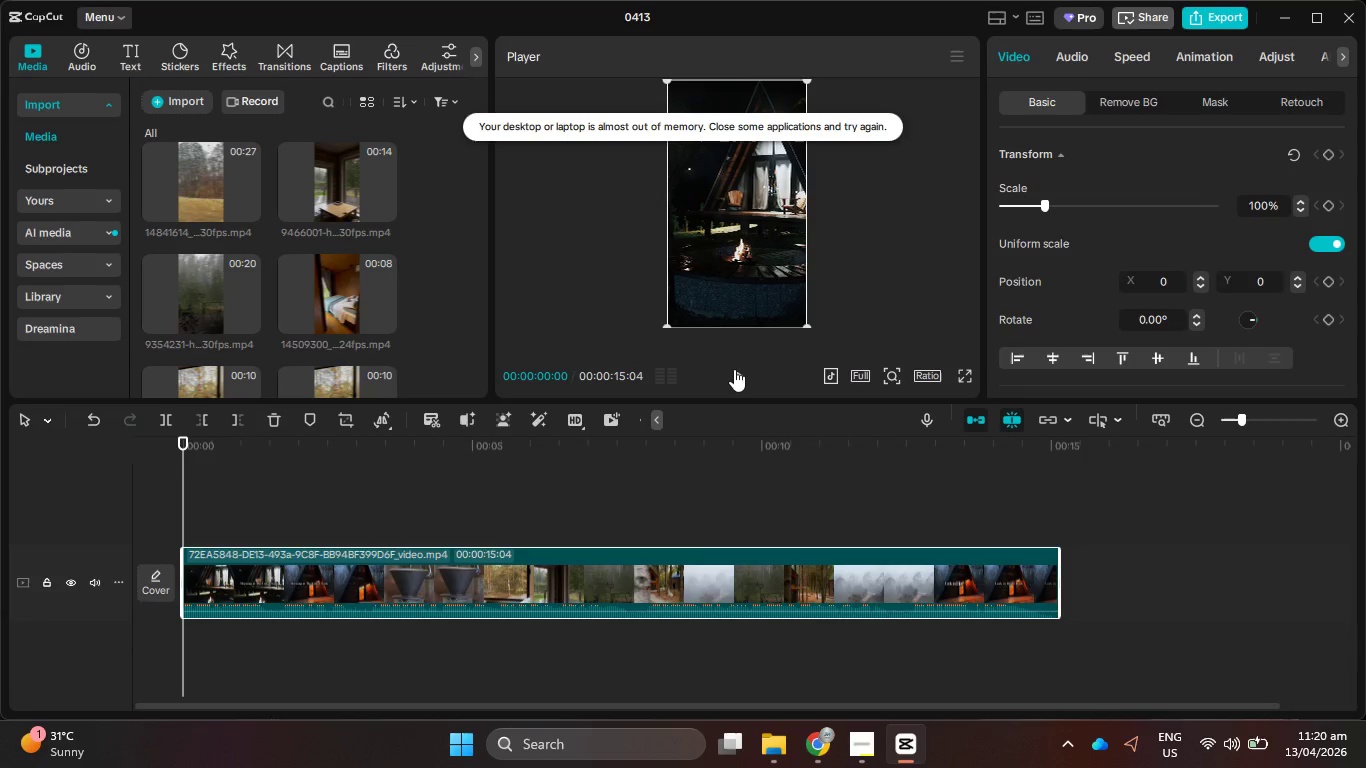 
left_click([734, 369])
 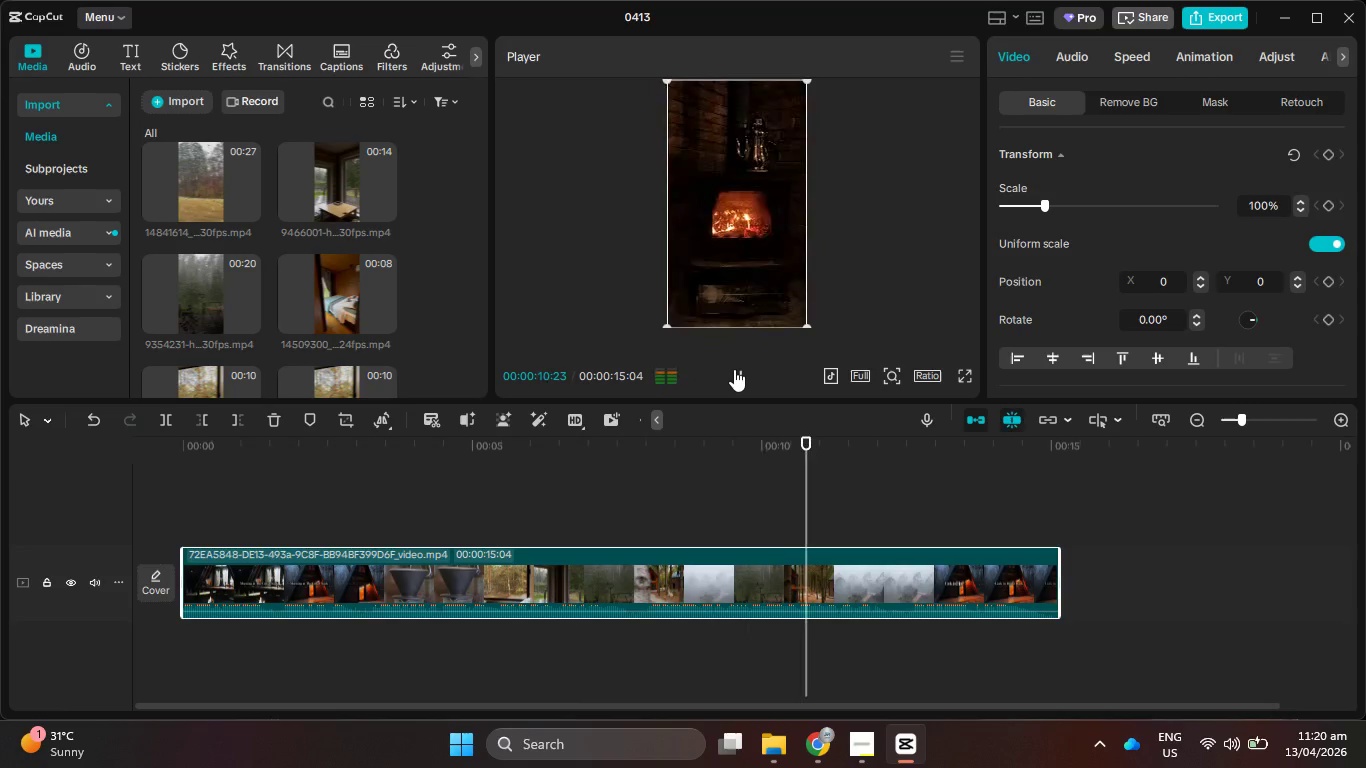 
wait(15.84)
 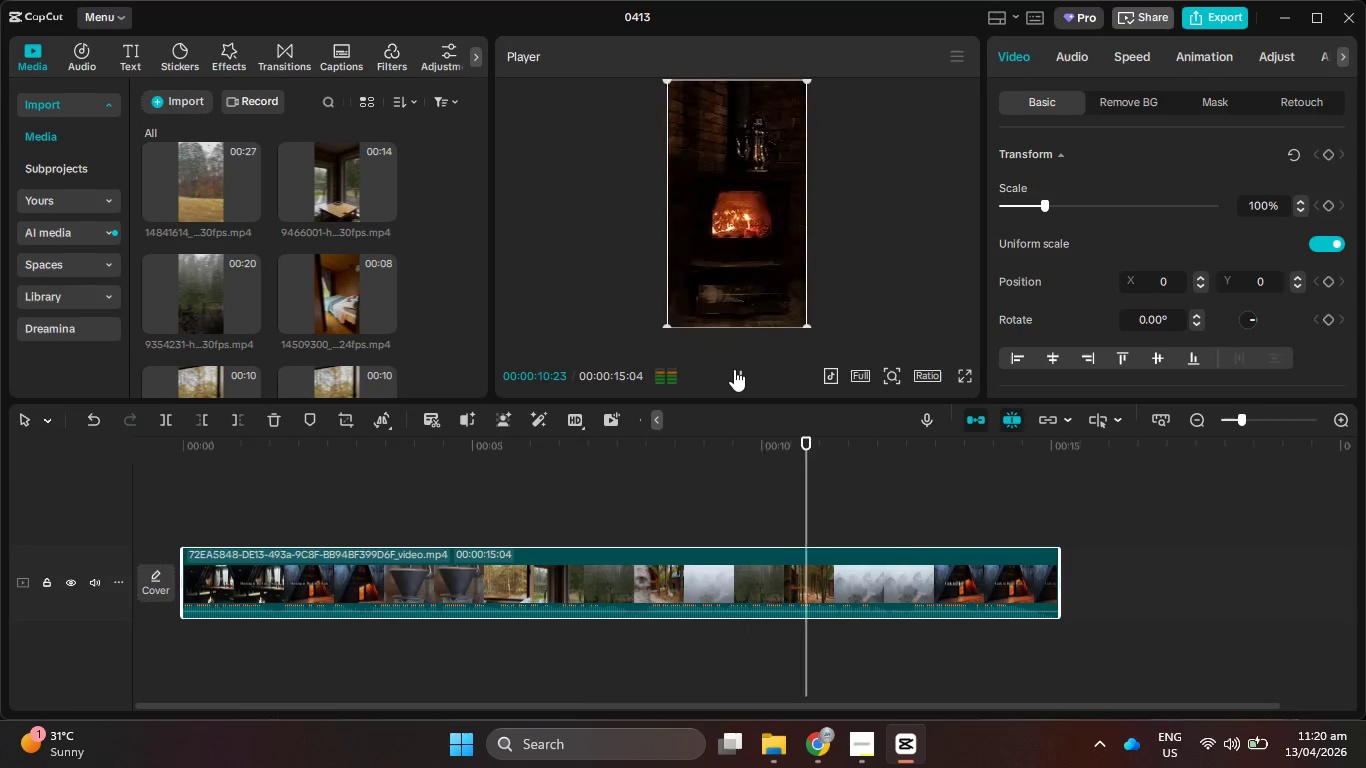 
left_click([1227, 12])